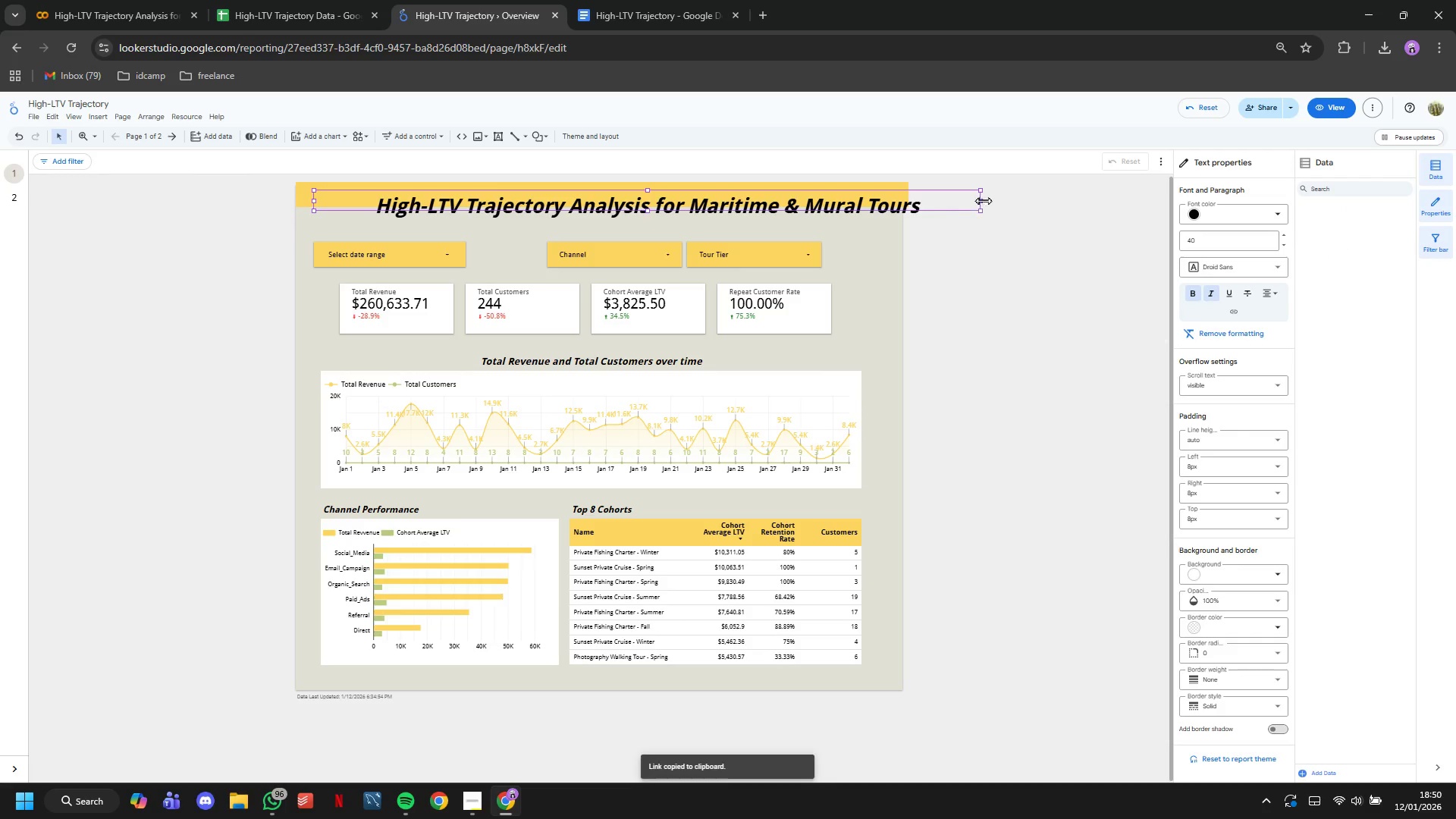 
left_click_drag(start_coordinate=[983, 199], to_coordinate=[907, 201])
 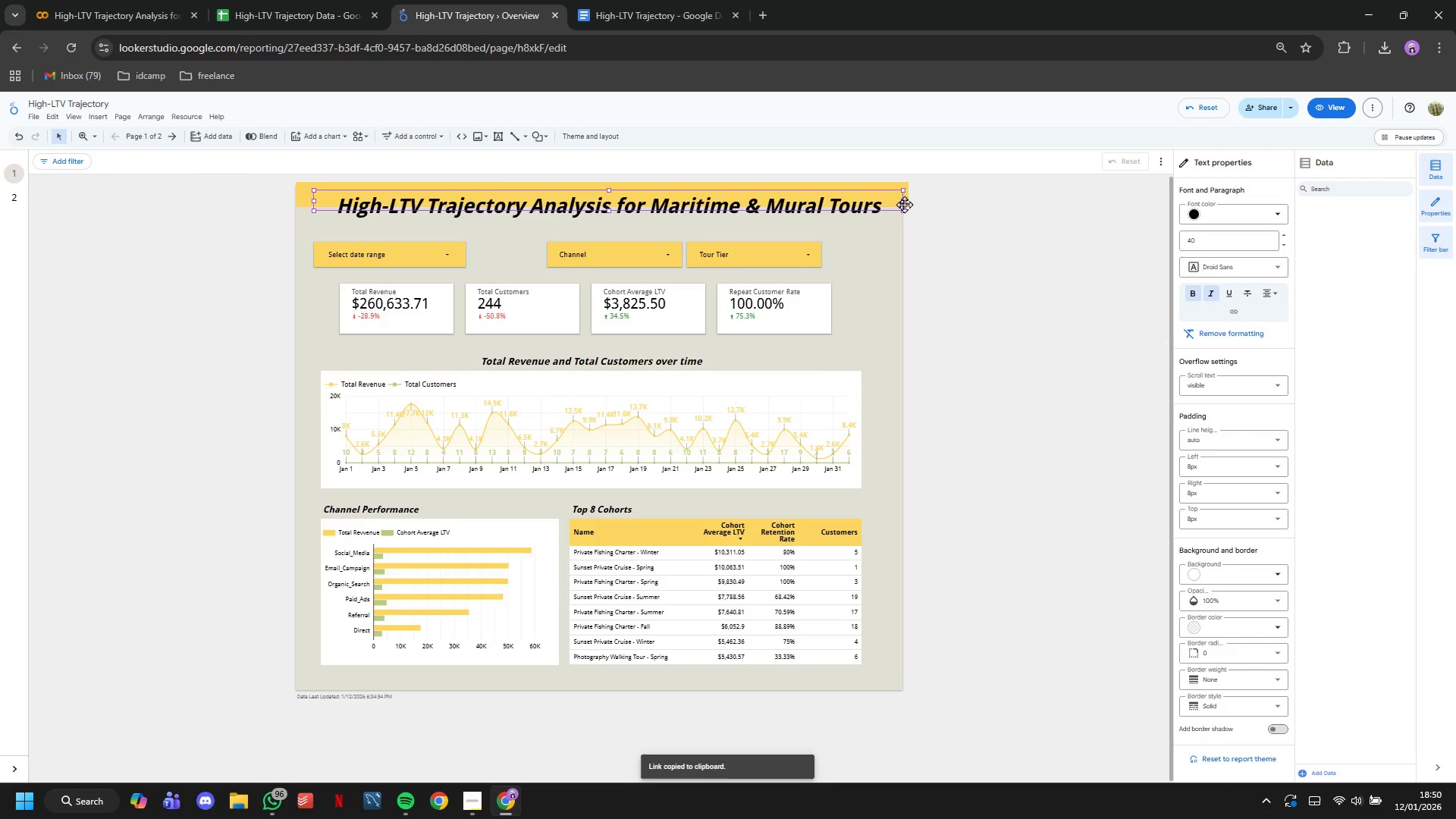 
hold_key(key=ControlLeft, duration=1.76)
left_click([901, 187])
 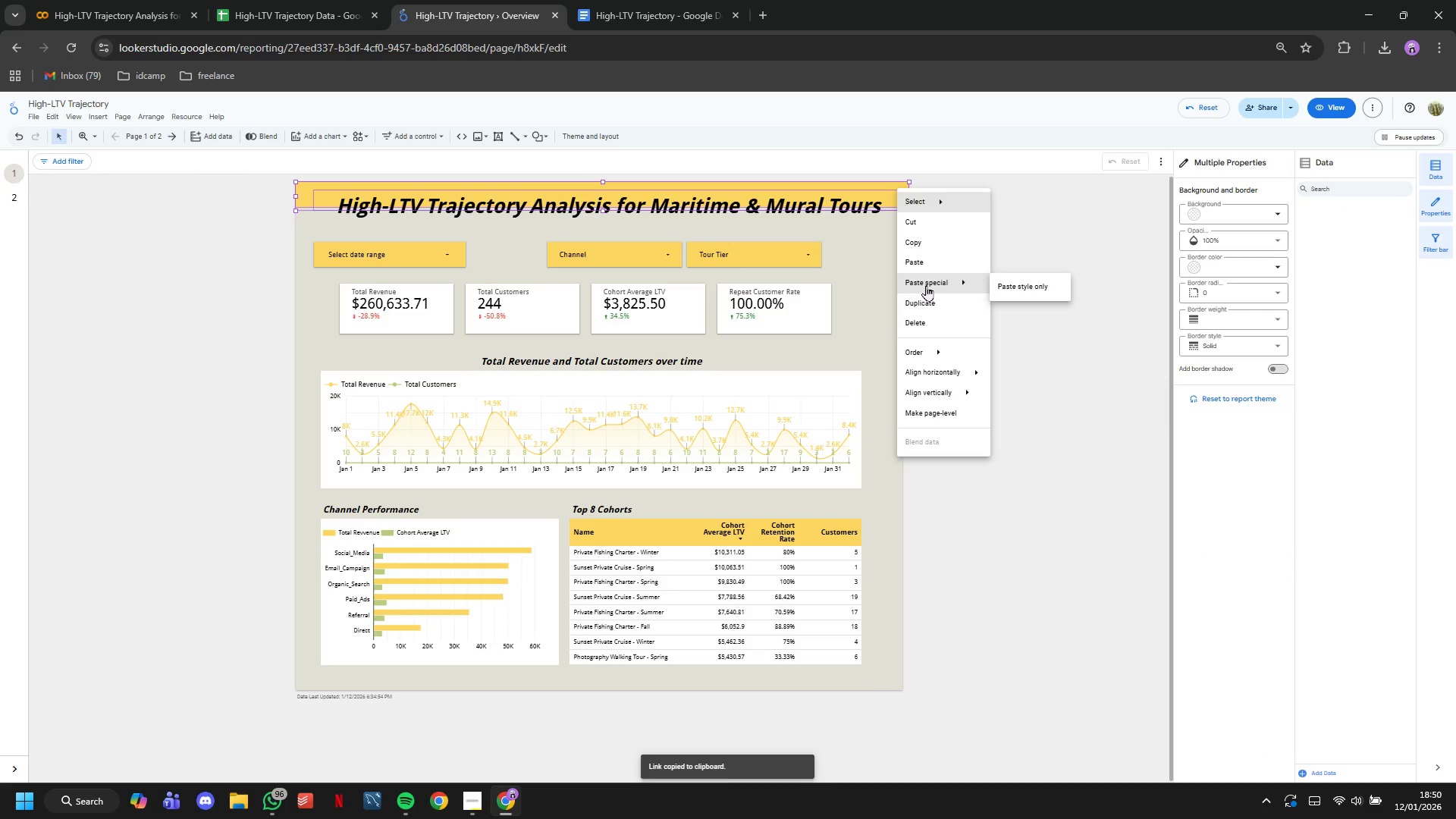 
left_click([946, 420])
 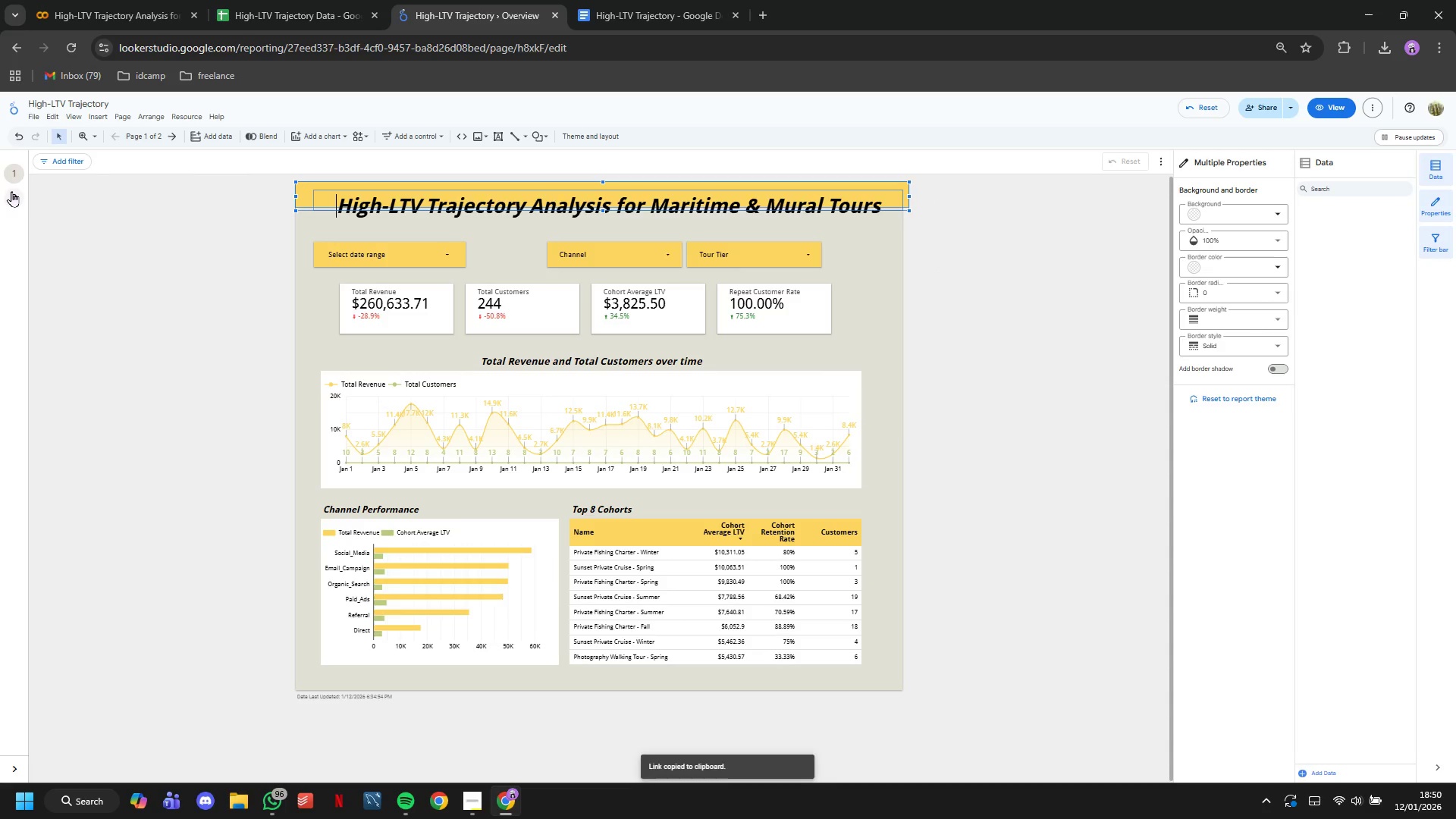 
left_click([12, 196])
 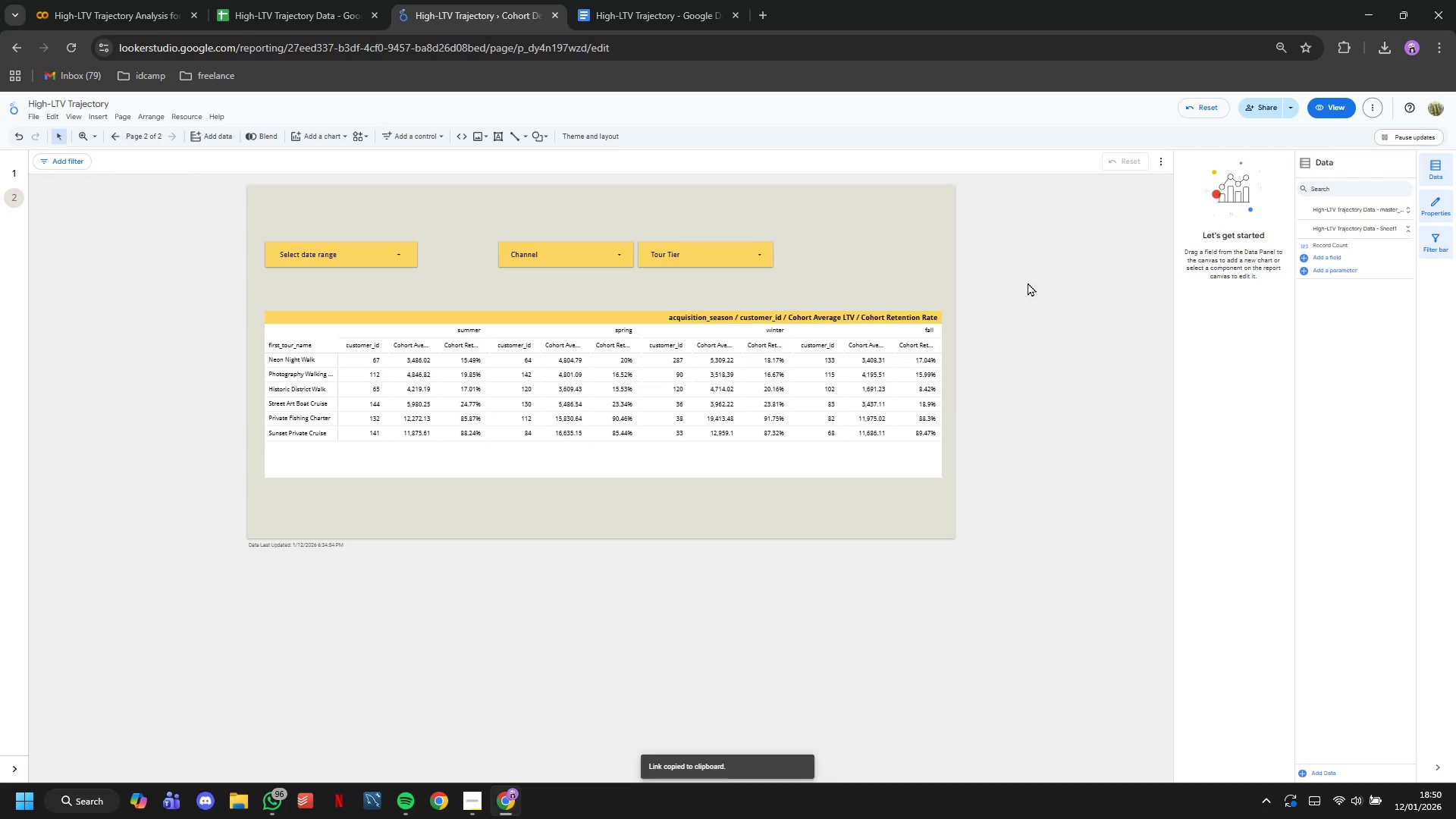 
scroll: coordinate [847, 288], scroll_direction: up, amount: 2.0
 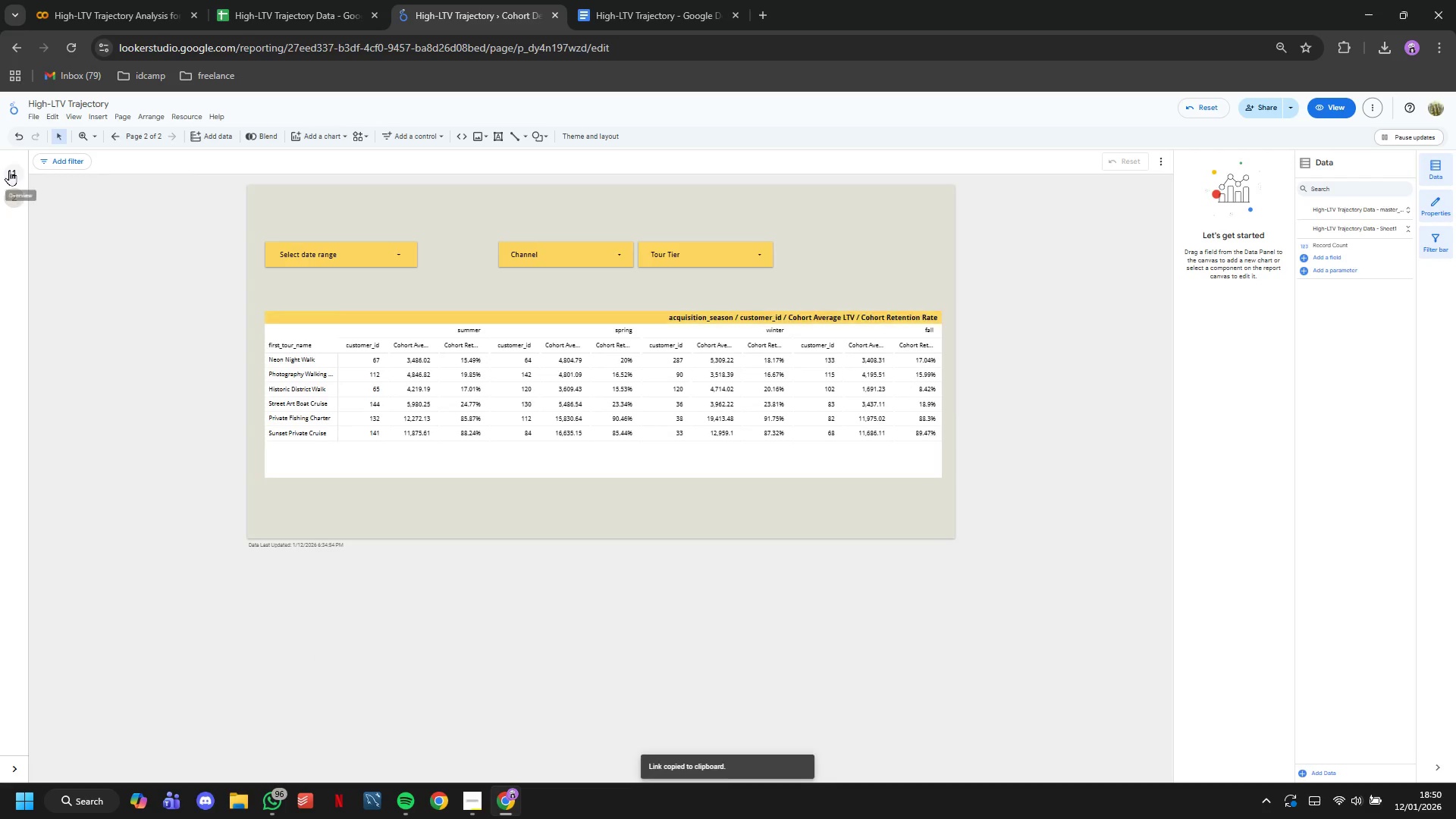 
left_click([9, 170])
 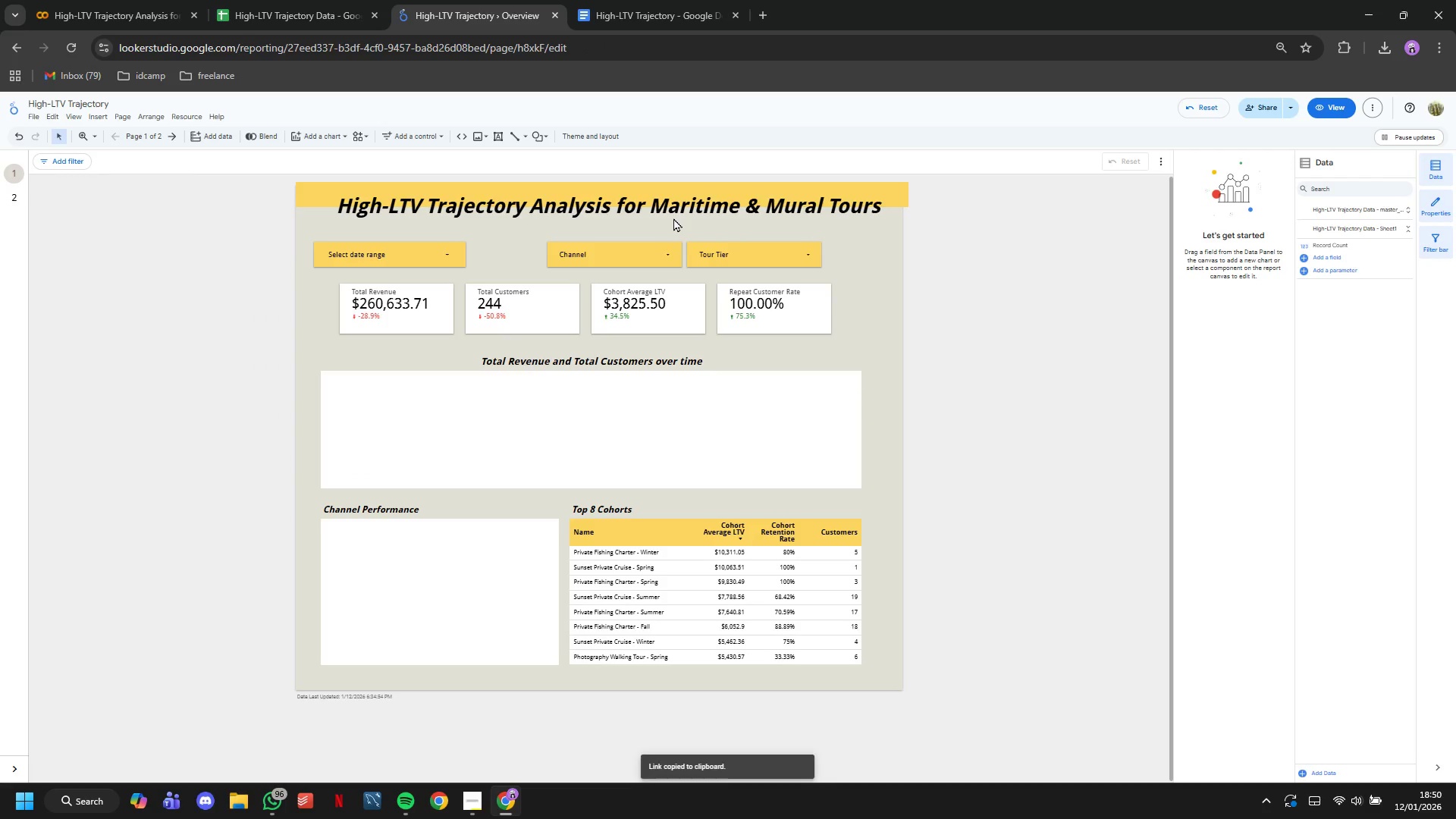 
left_click_drag(start_coordinate=[951, 213], to_coordinate=[646, 196])
 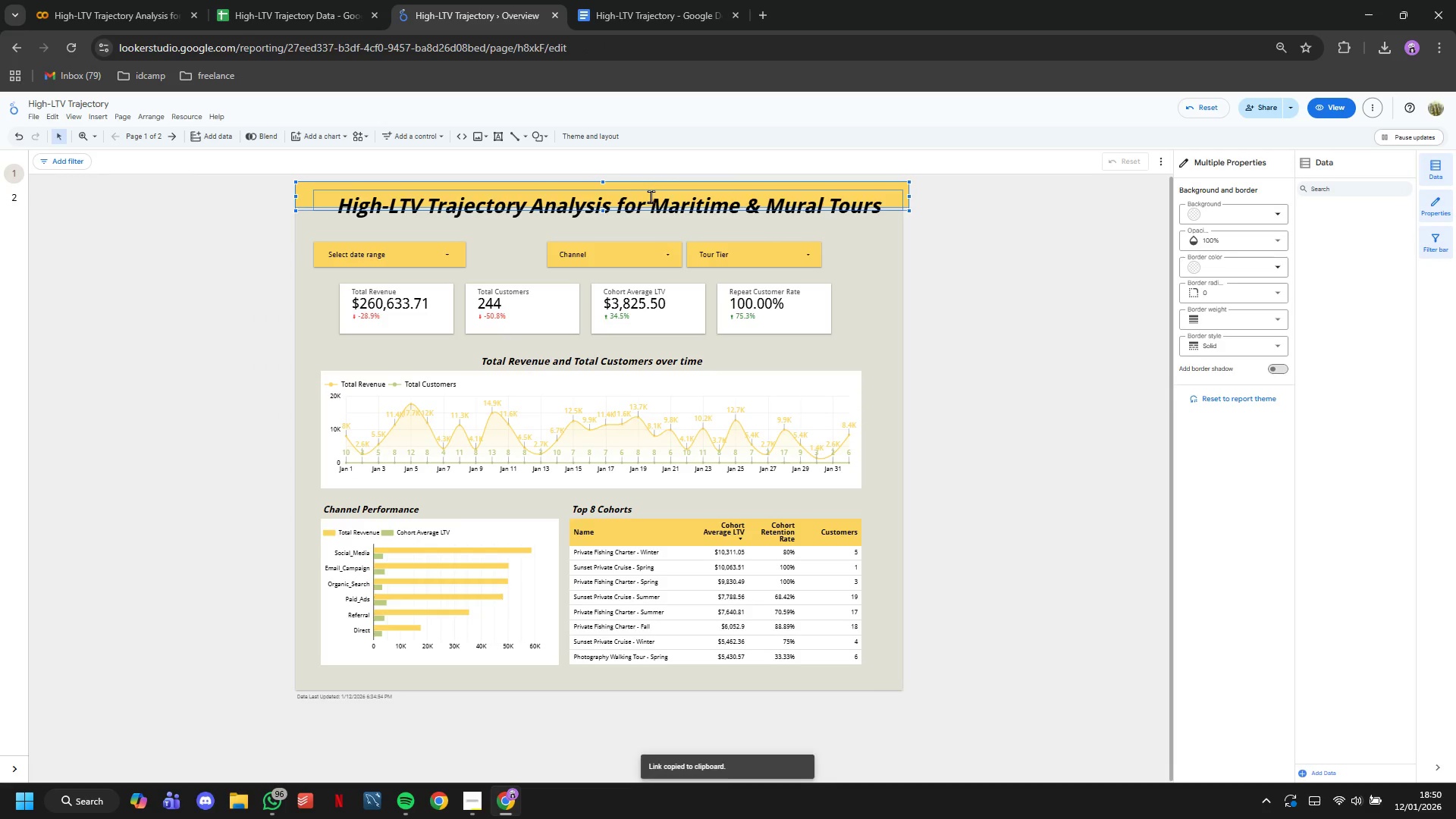 
key(Control+C)
 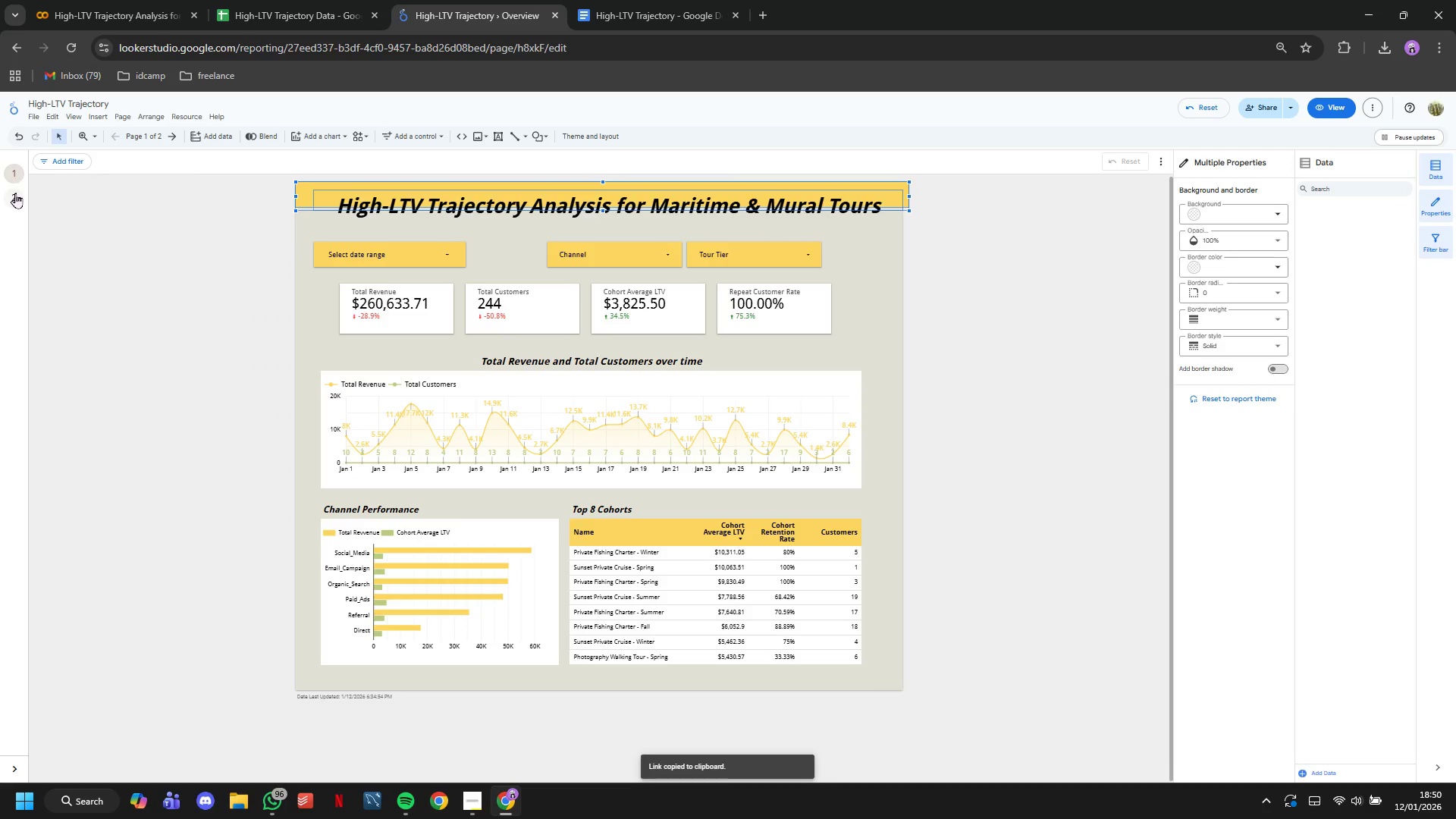 
left_click([11, 193])
 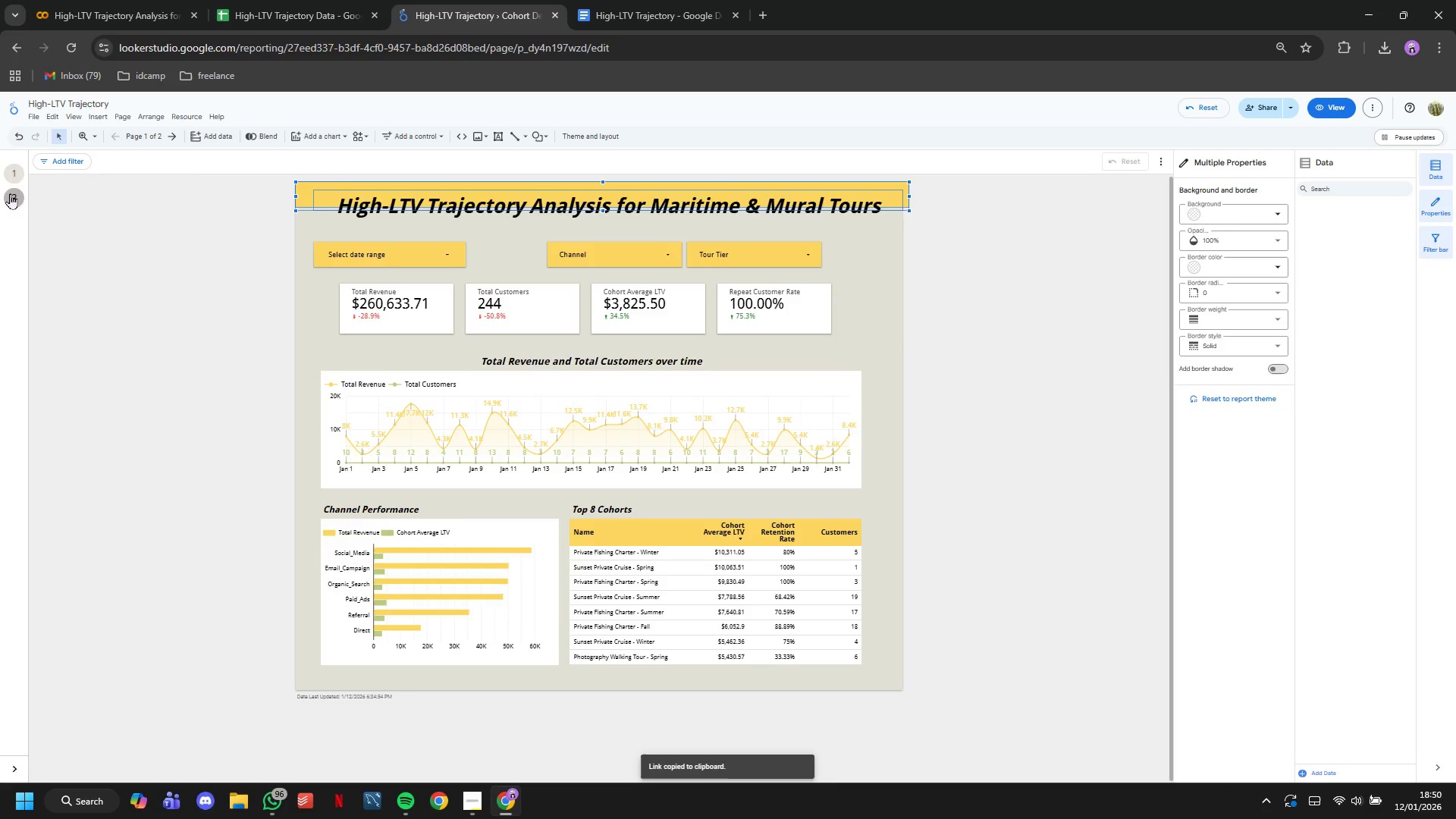 
key(Control+V)
 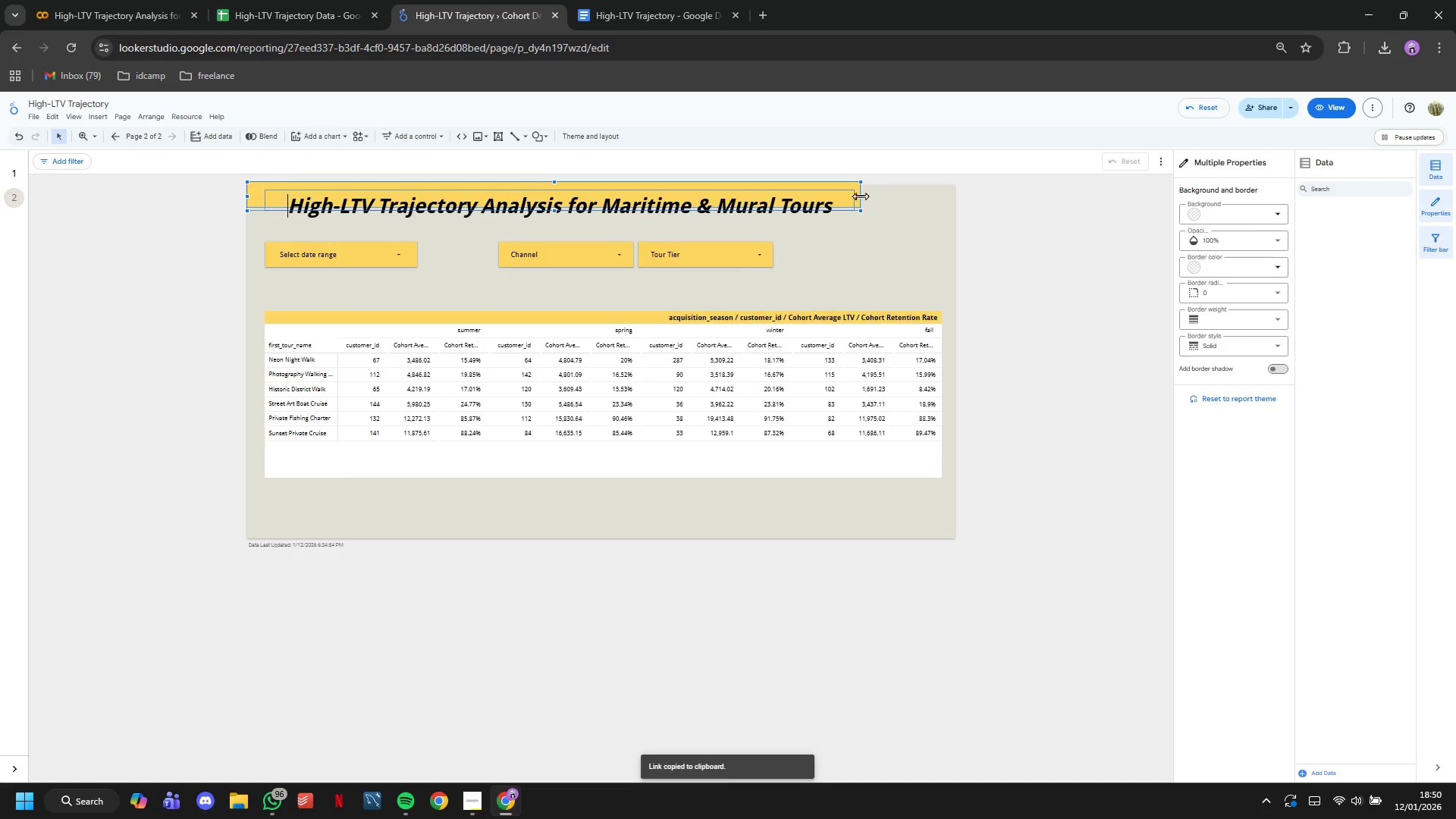 
left_click_drag(start_coordinate=[858, 197], to_coordinate=[959, 195])
 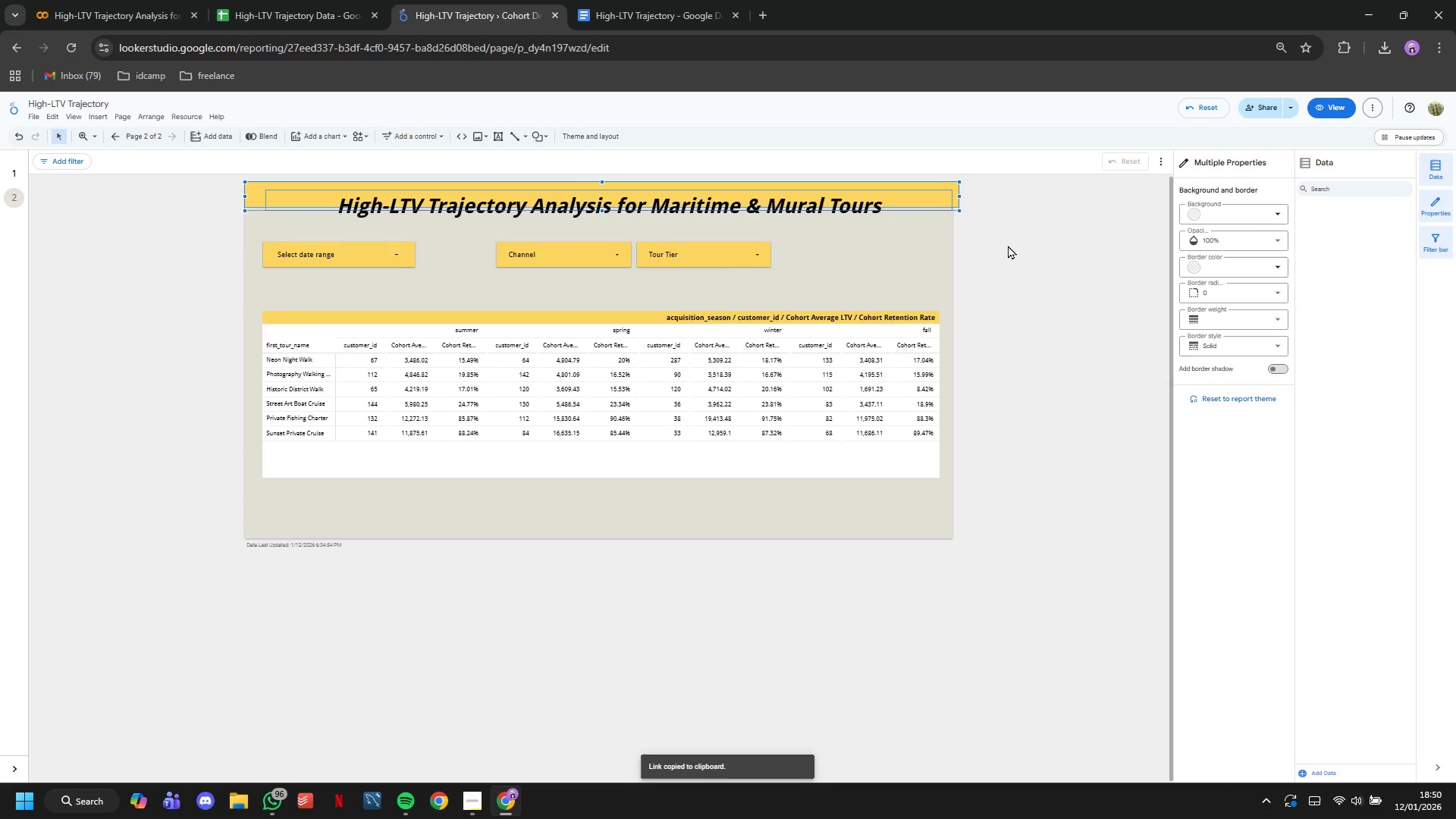 
left_click([1008, 245])
 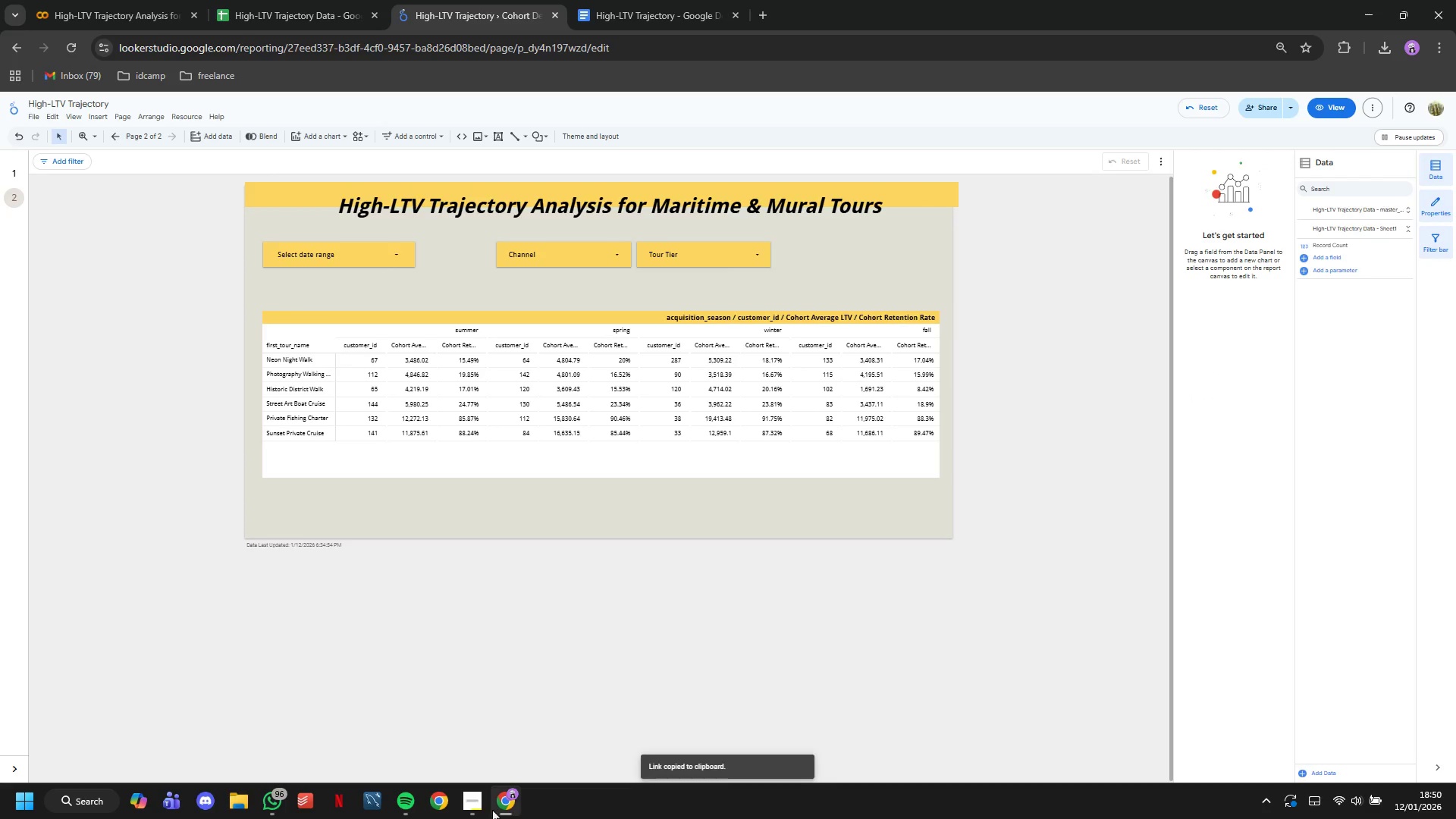 
left_click([476, 803])